 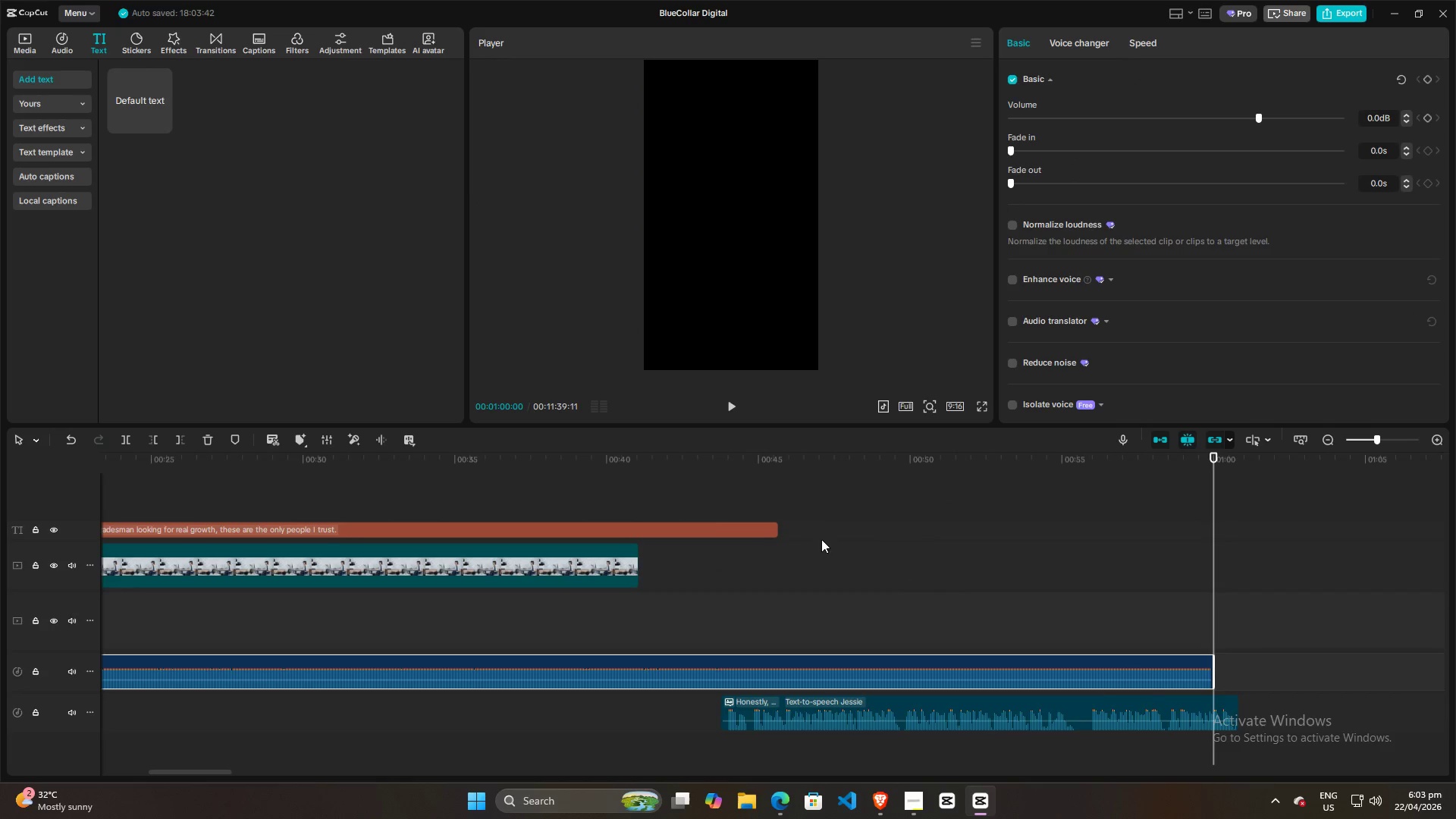 
left_click([633, 526])
 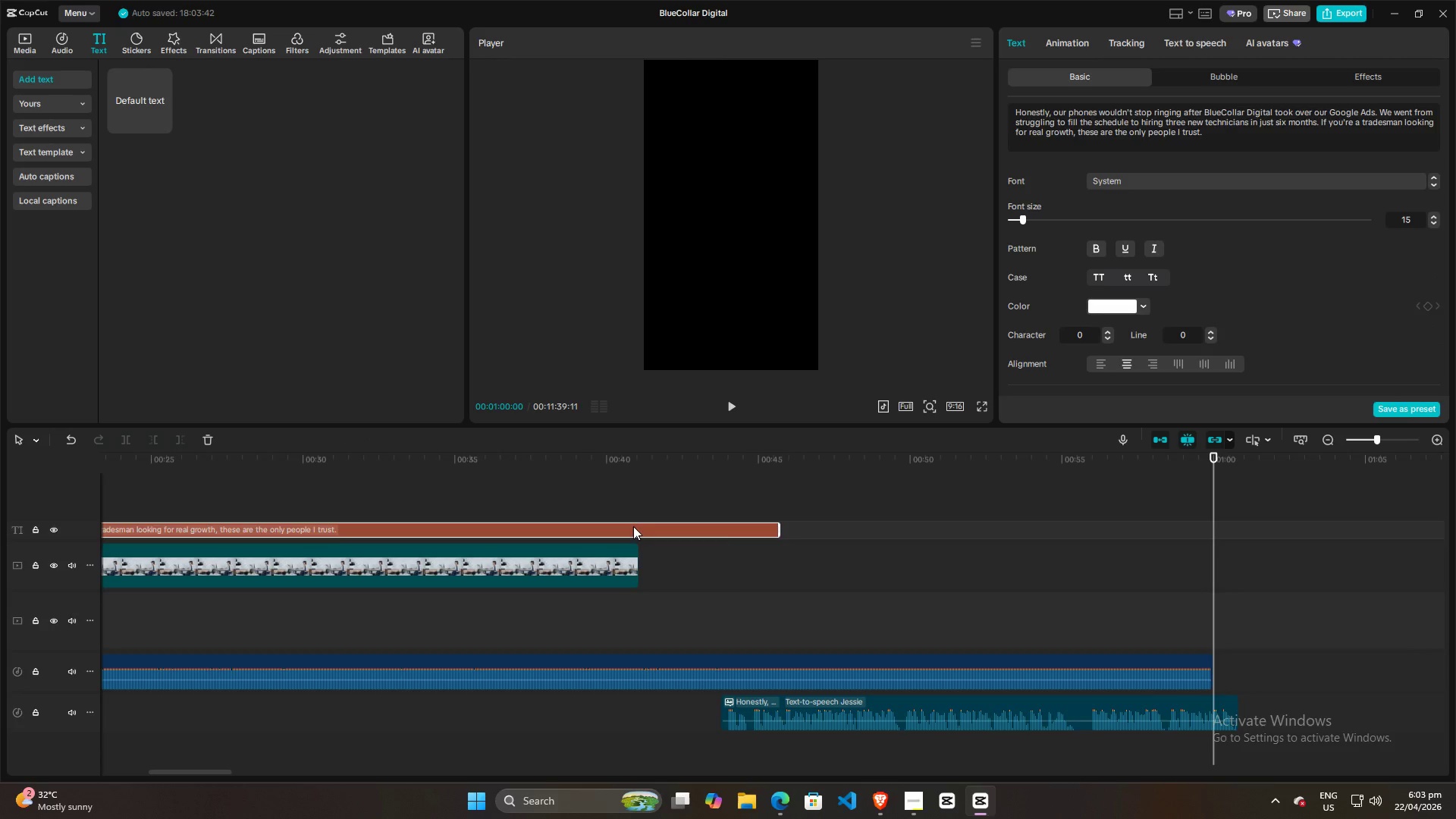 
key(Backspace)
 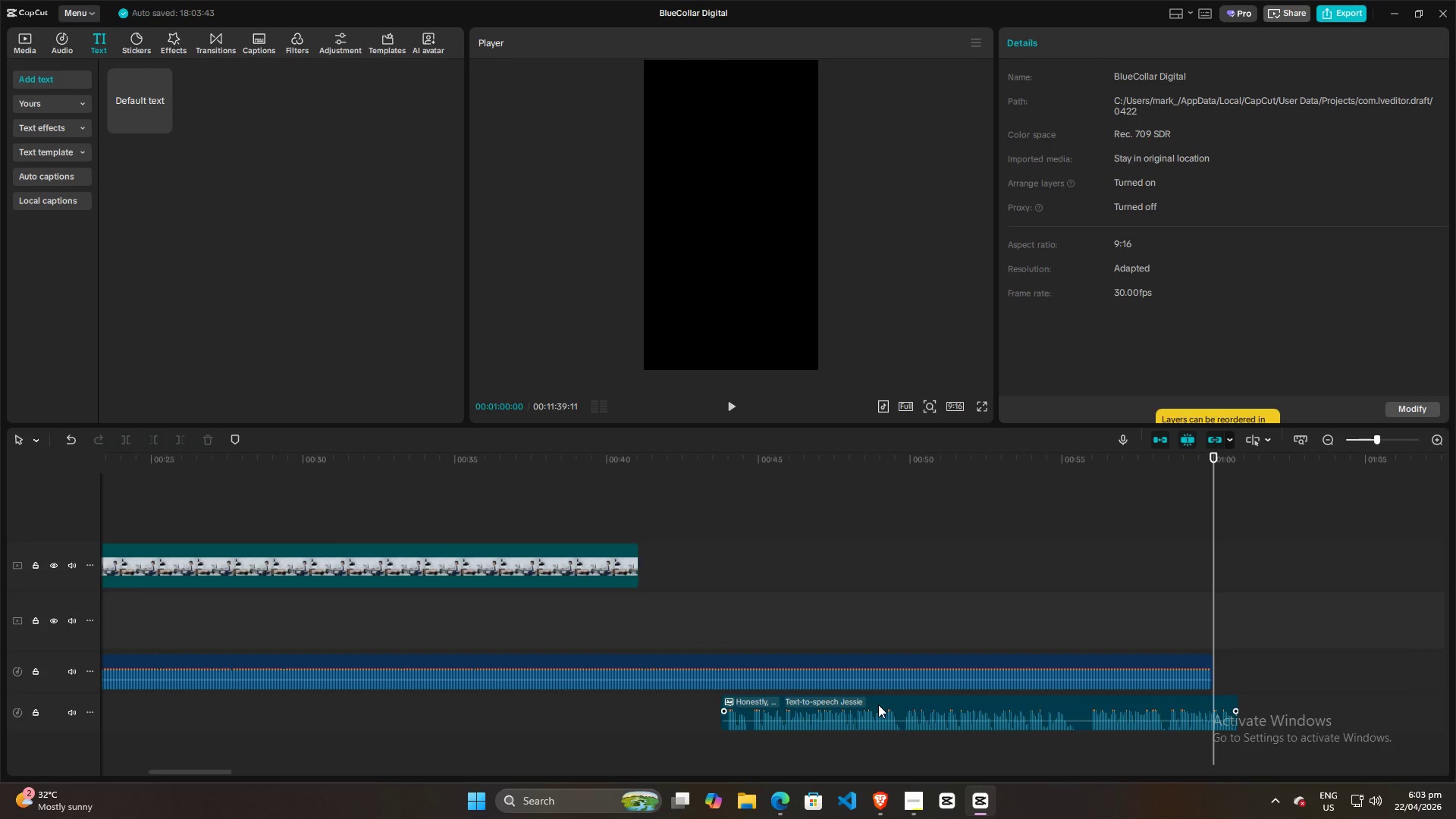 
left_click_drag(start_coordinate=[878, 704], to_coordinate=[284, 707])
 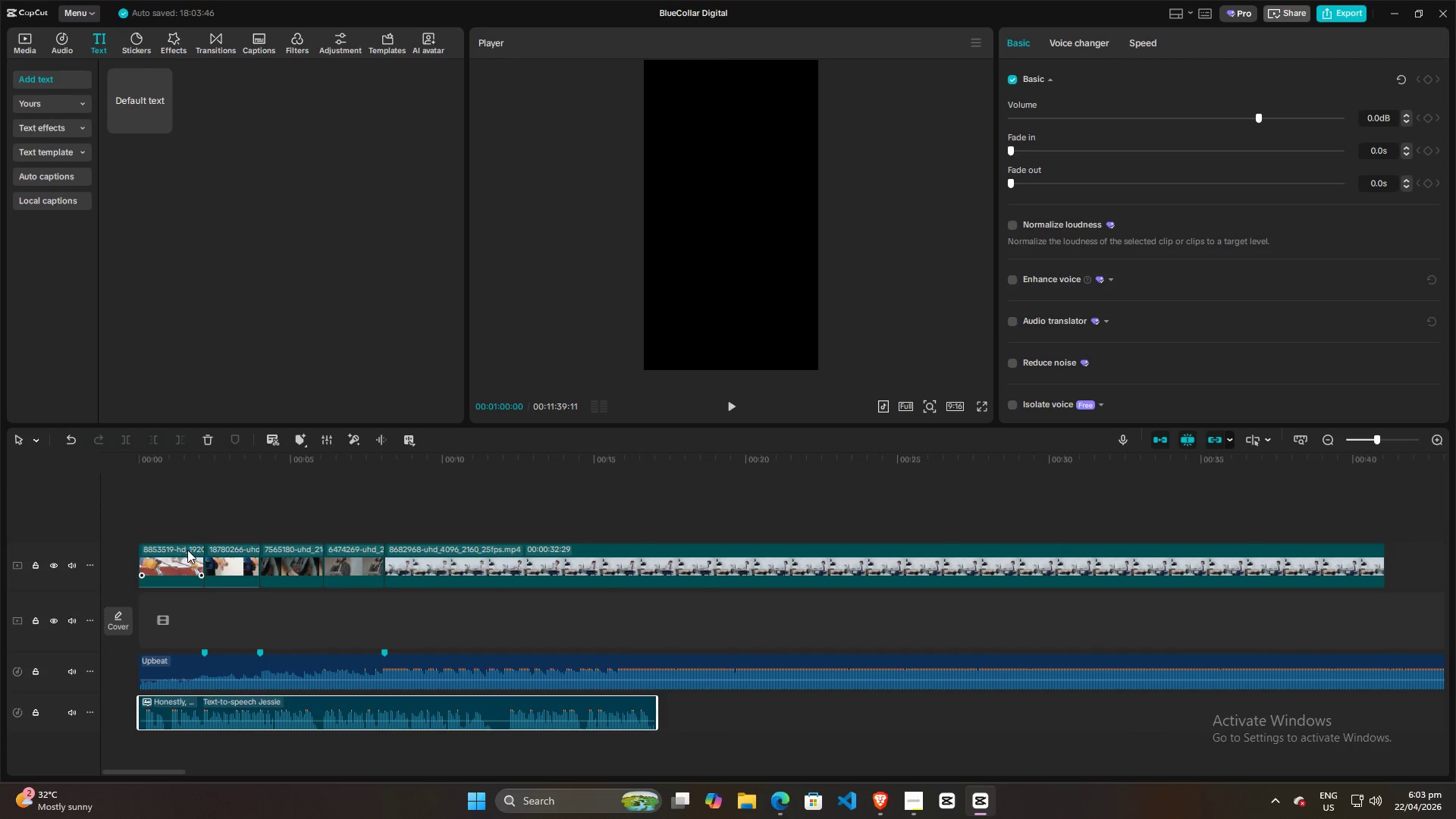 
left_click([171, 514])
 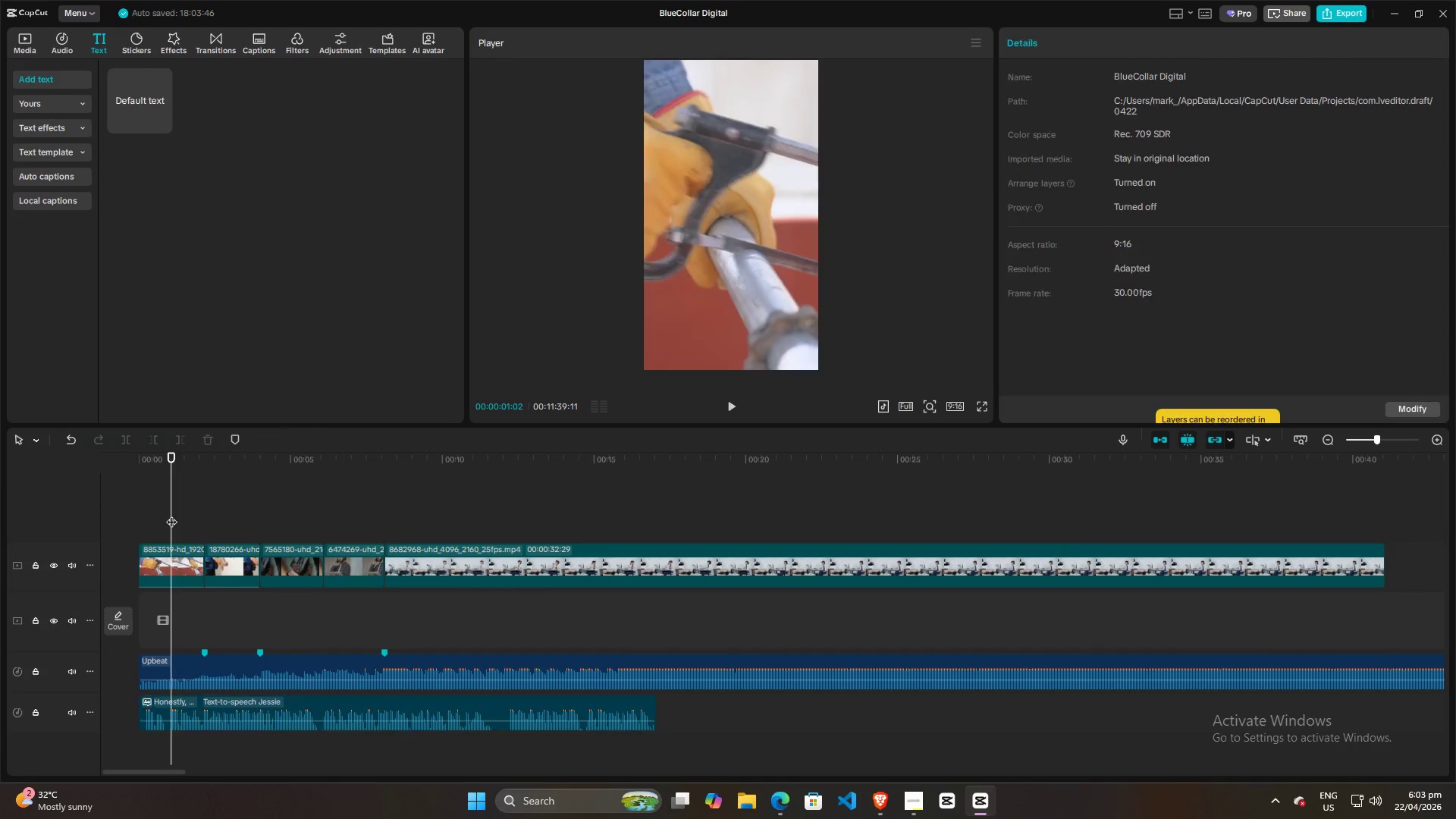 
left_click_drag(start_coordinate=[171, 514], to_coordinate=[78, 512])
 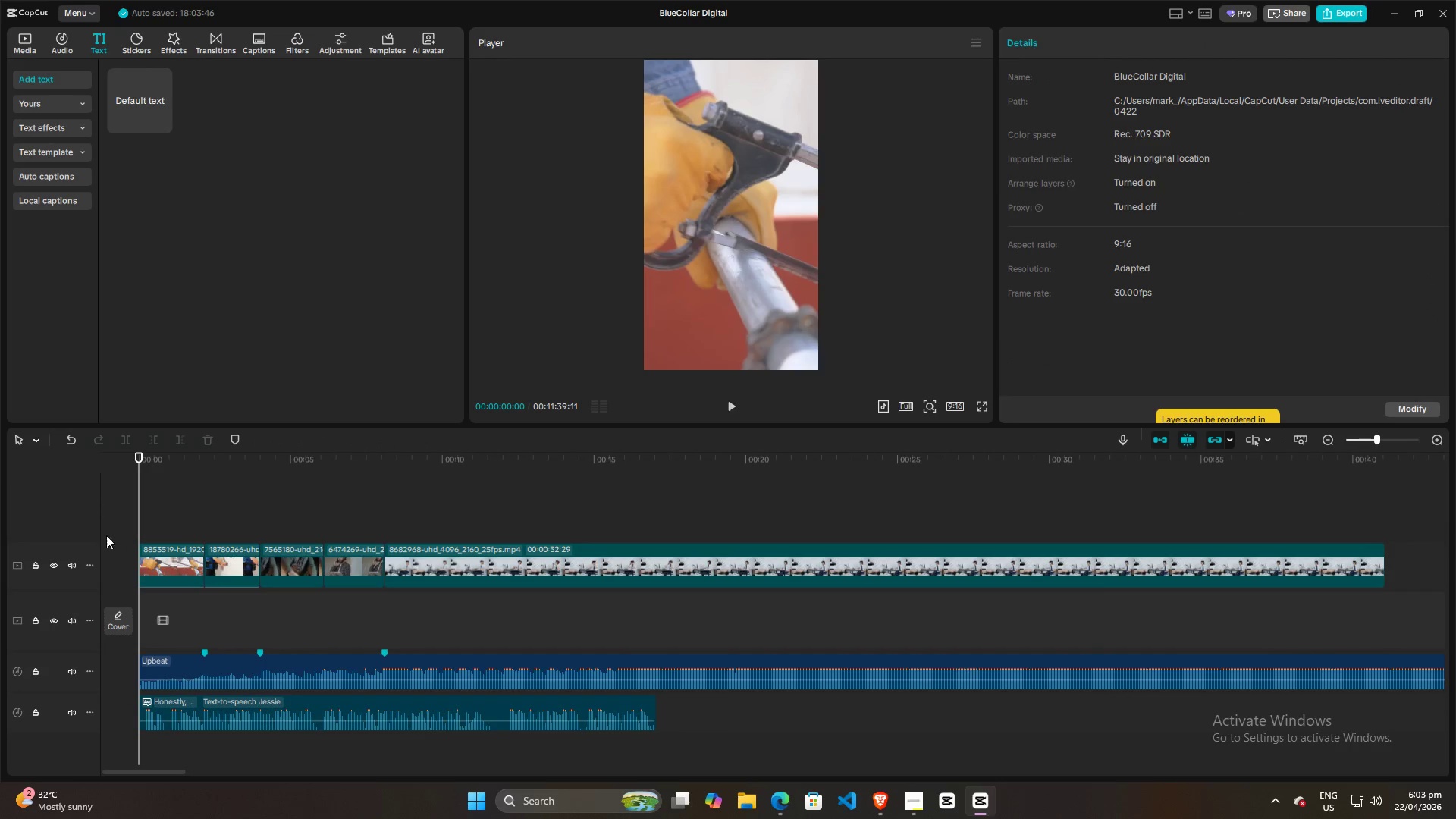 
key(Space)
 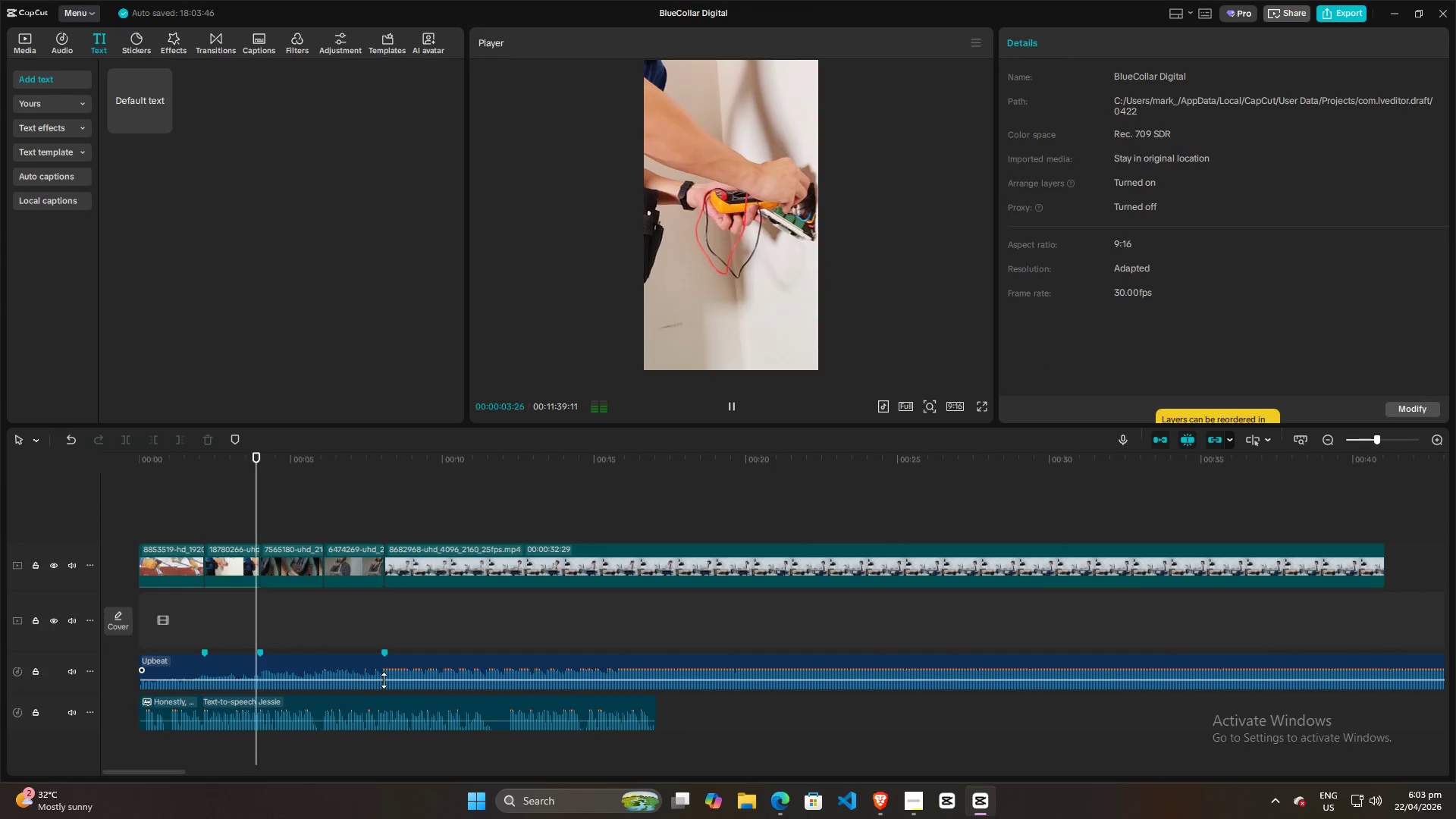 
wait(5.3)
 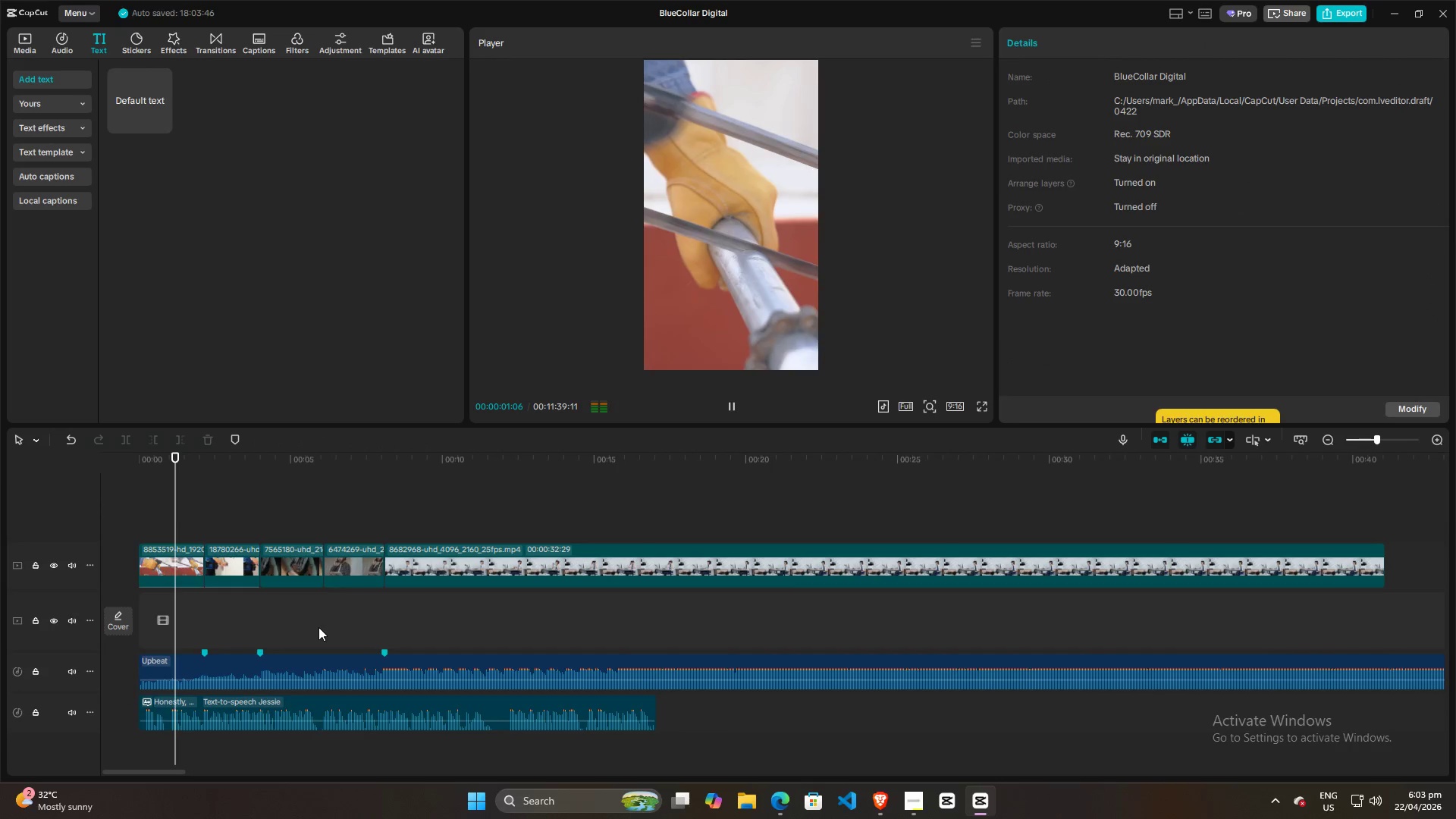 
left_click([481, 701])
 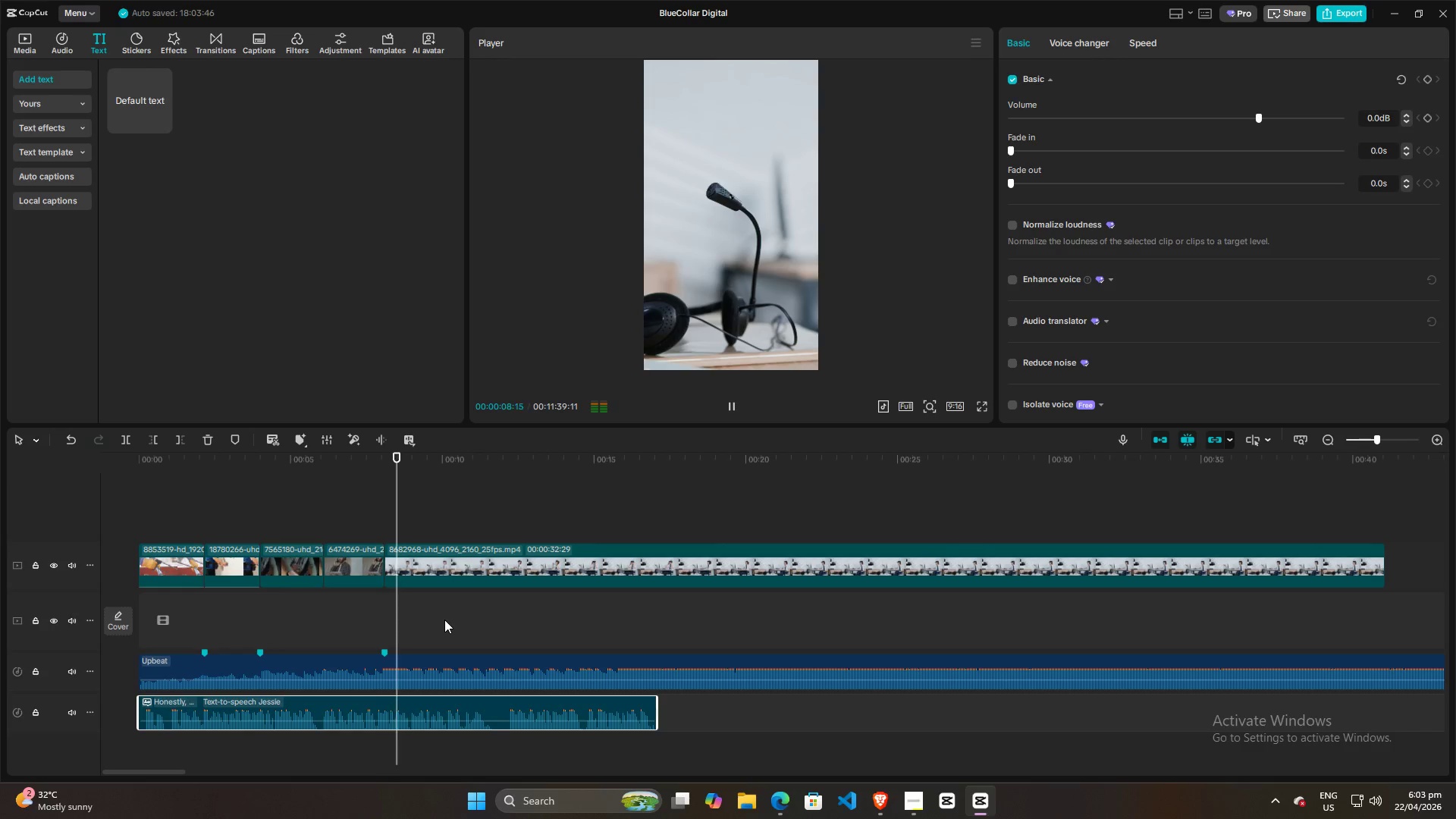 
left_click([337, 623])
 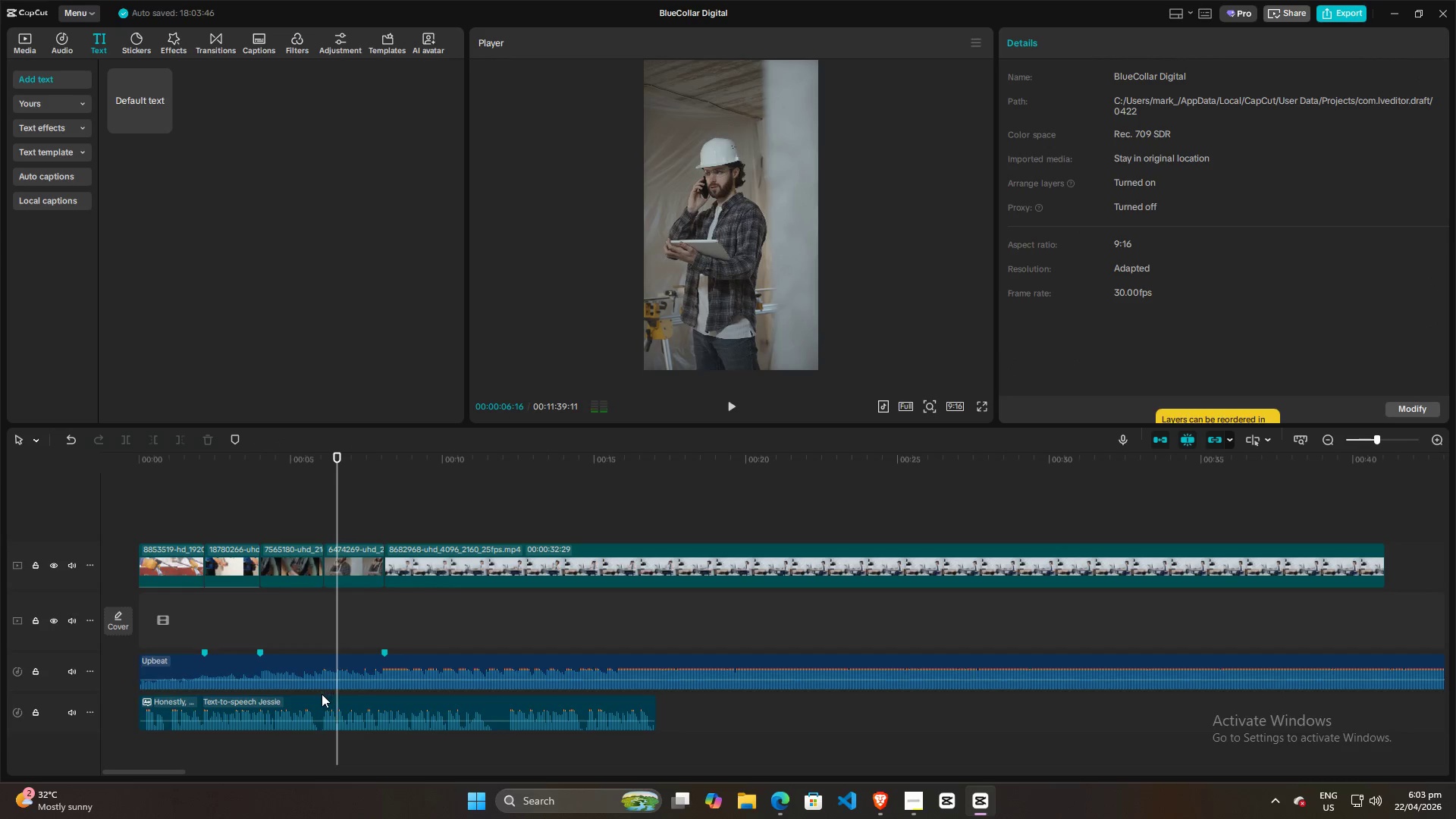 
left_click([315, 701])
 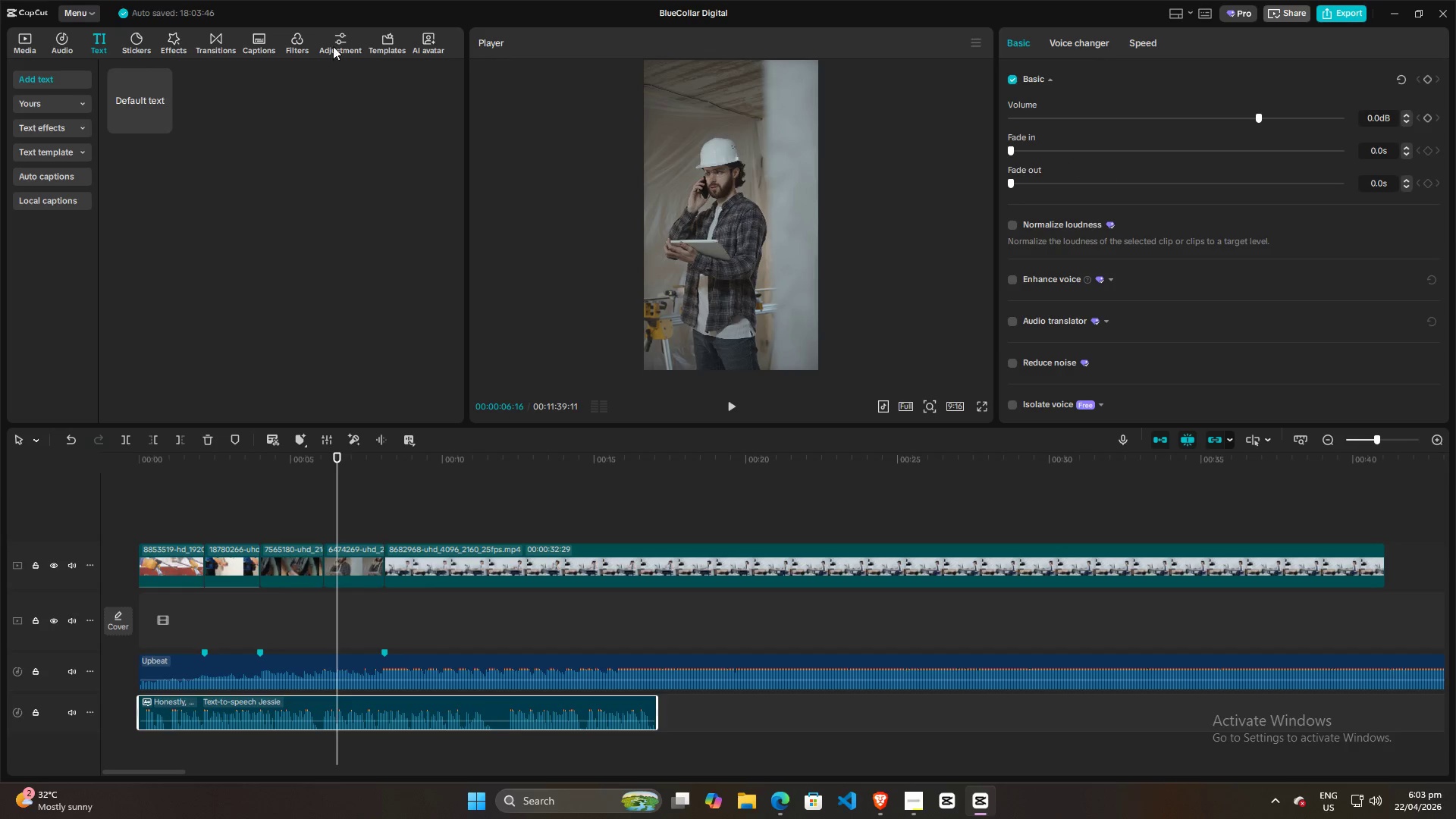 
left_click([262, 42])
 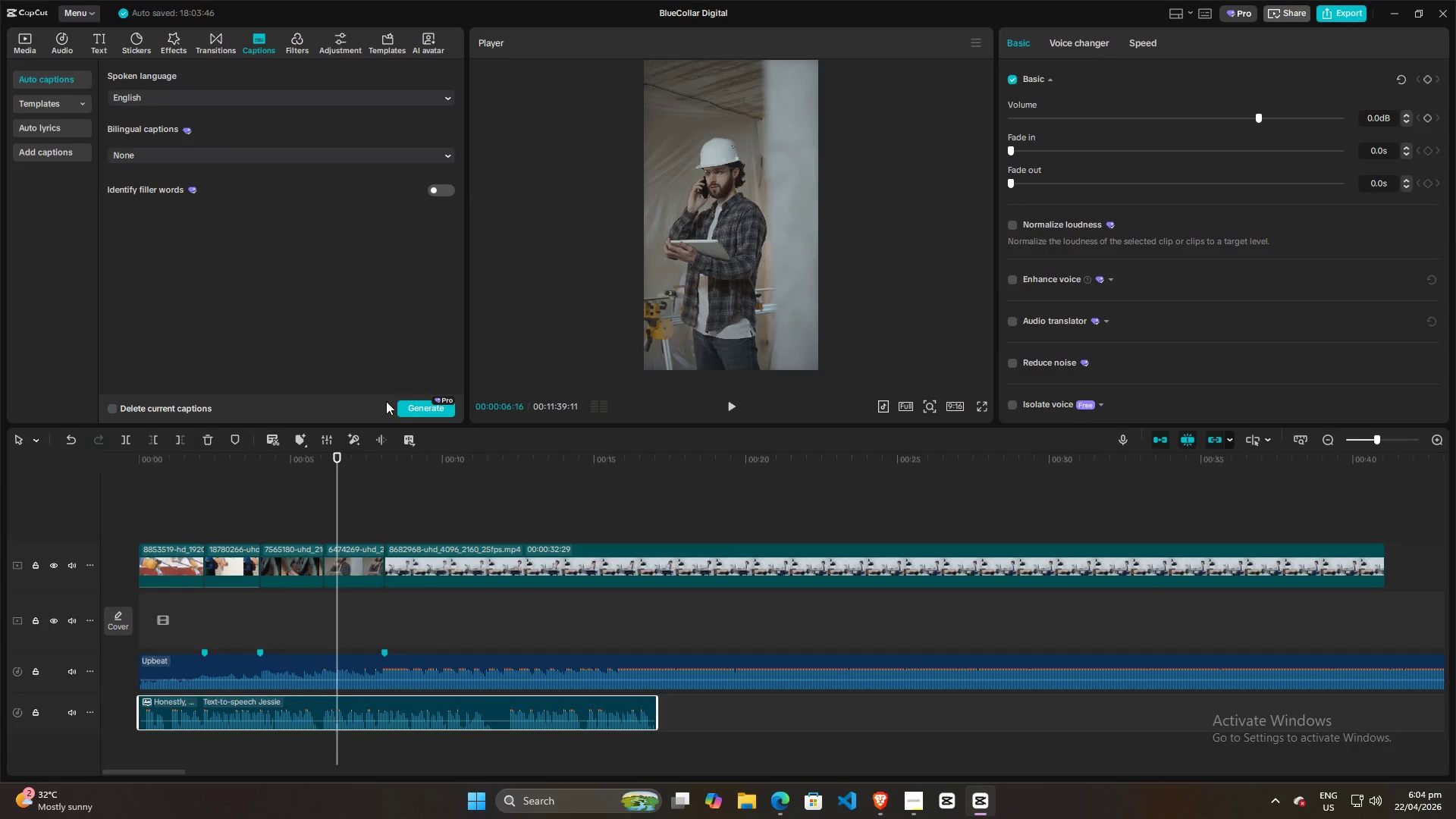 
left_click([415, 410])
 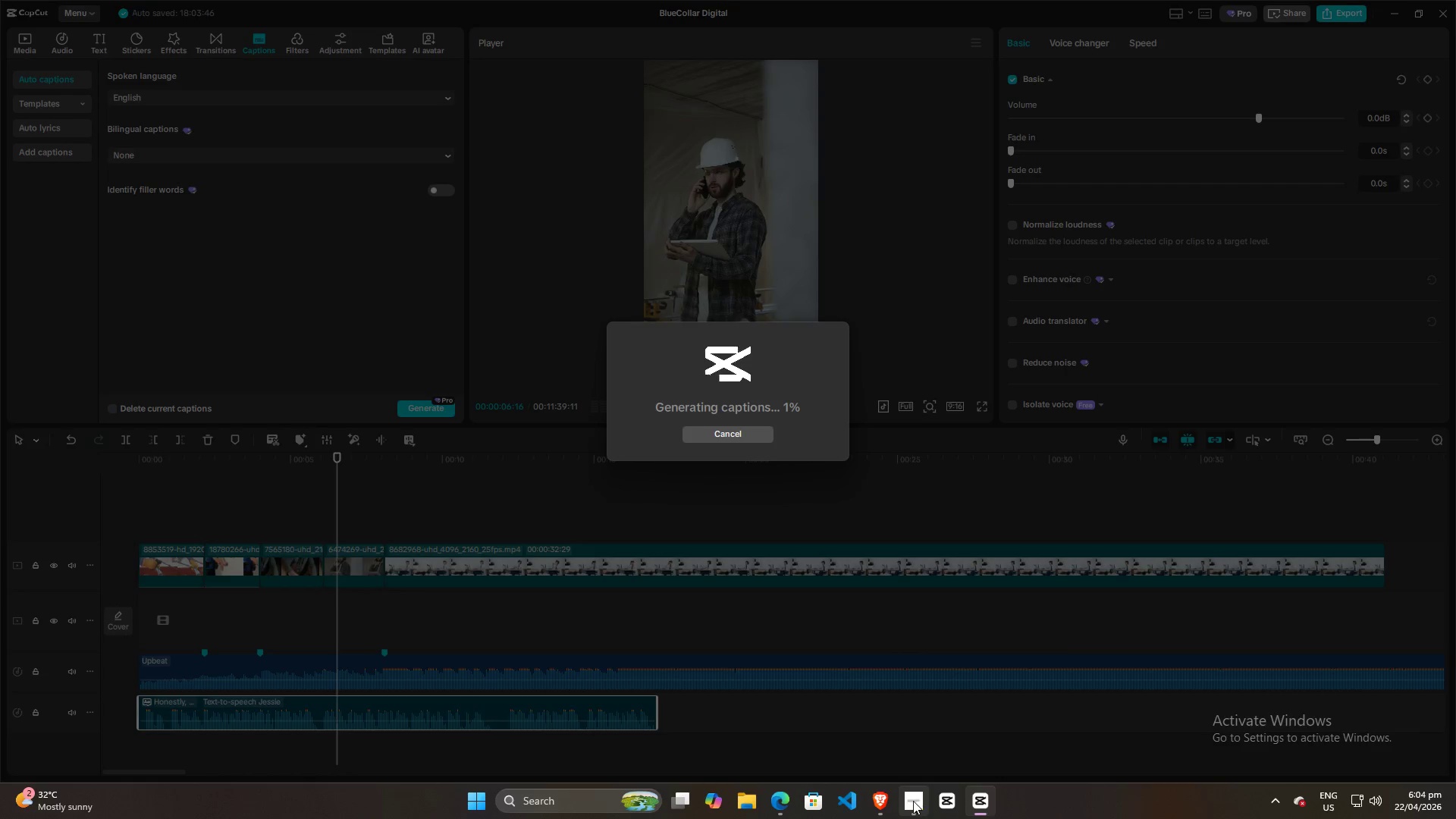 
left_click([912, 805])